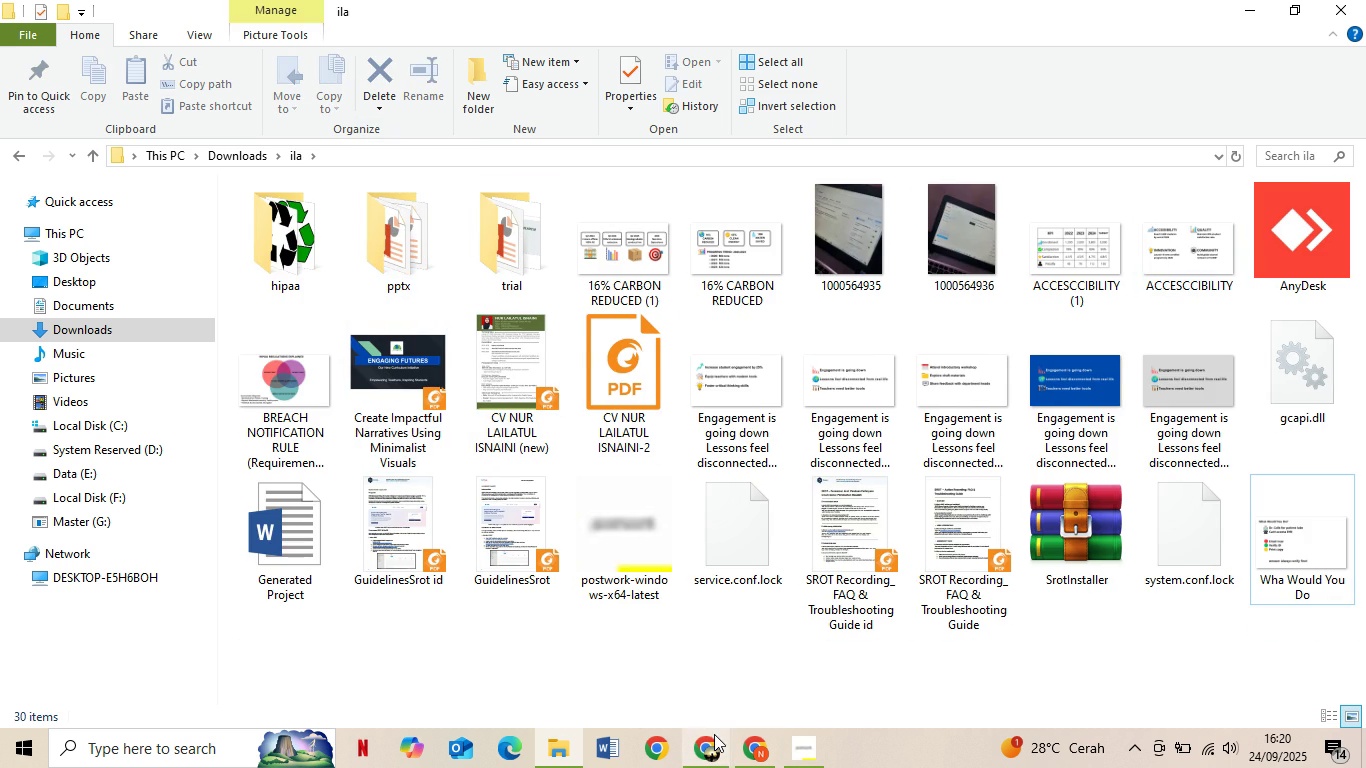 
left_click([714, 735])
 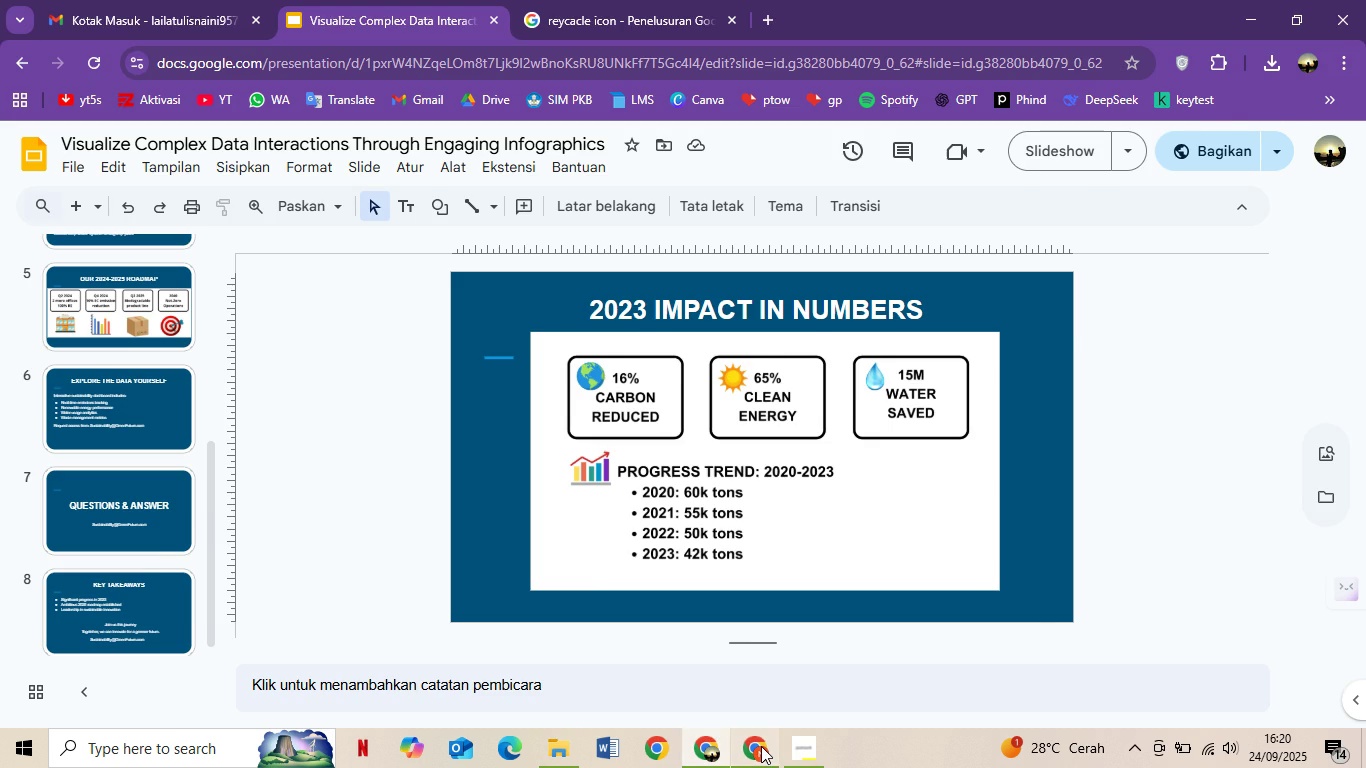 
left_click([761, 746])
 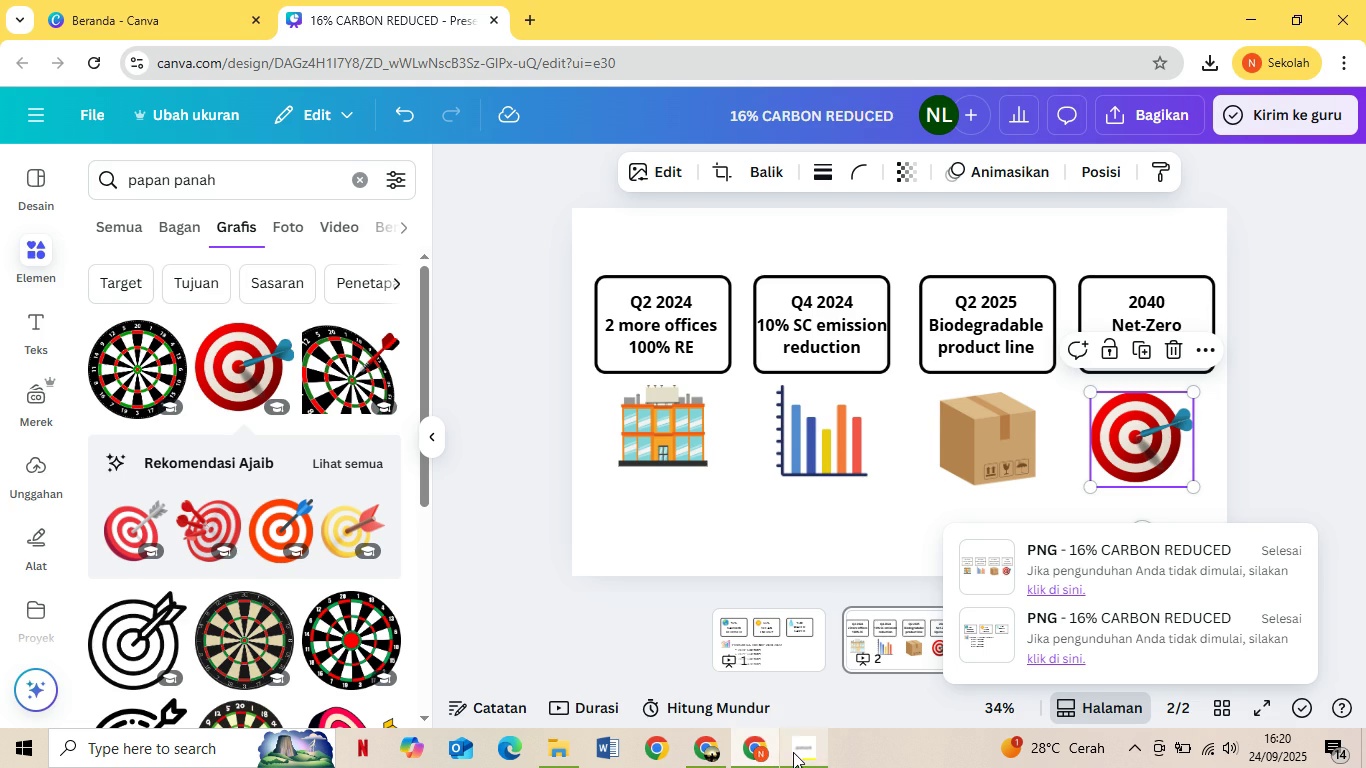 
left_click([794, 752])
 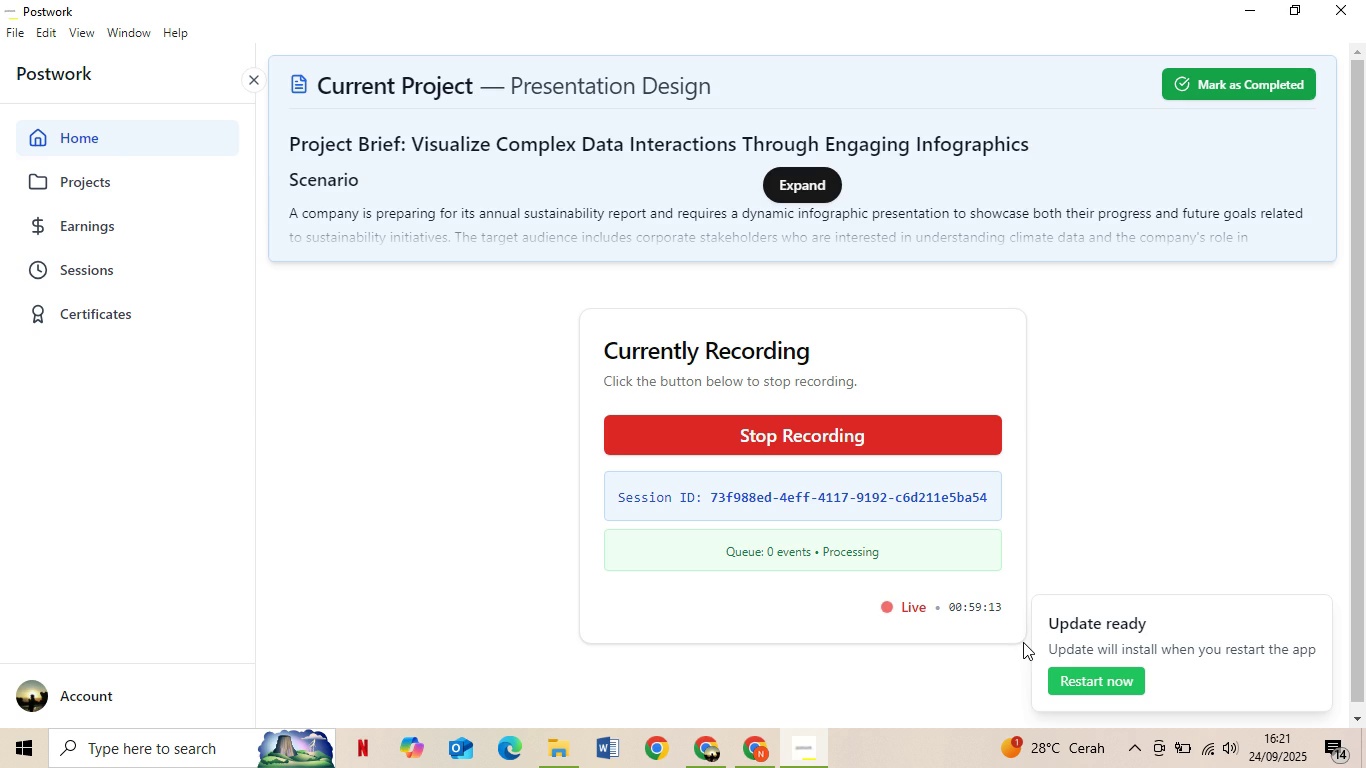 
wait(37.07)
 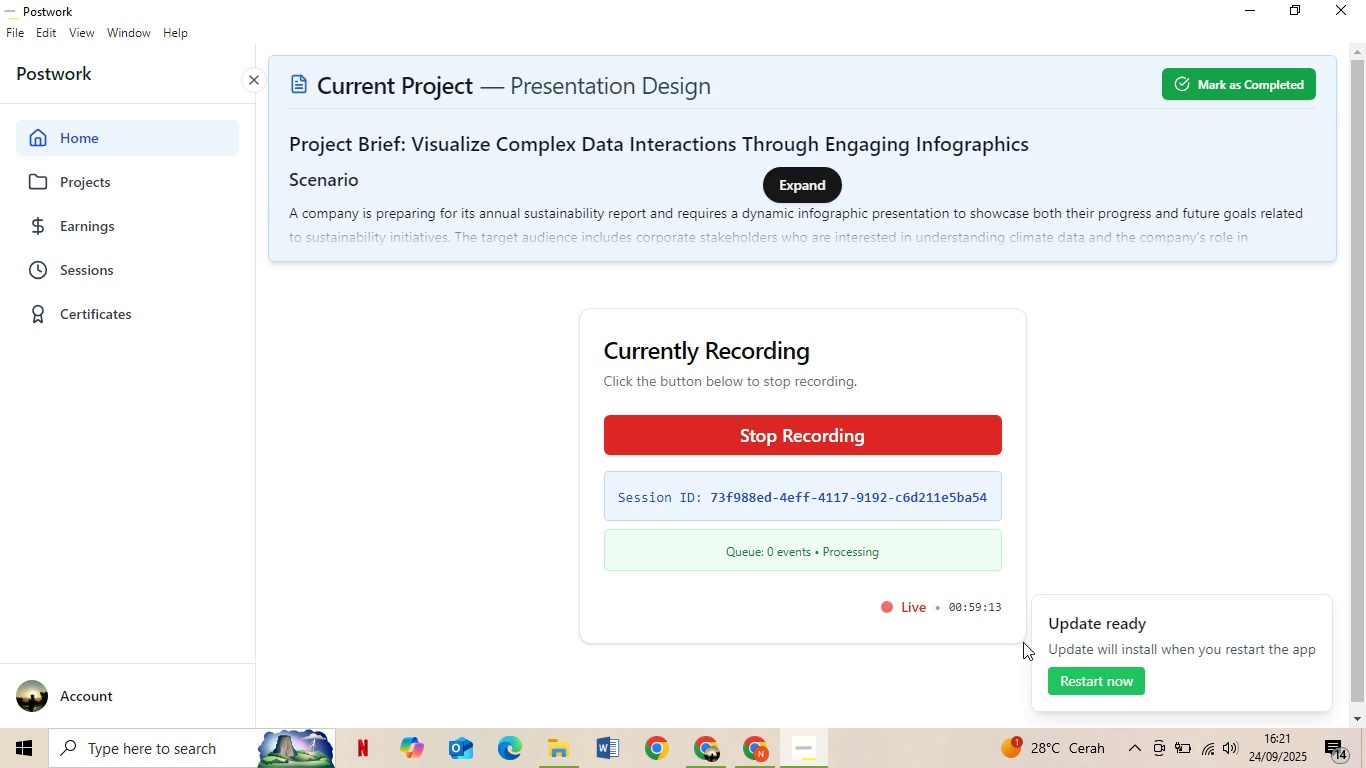 
left_click([693, 751])
 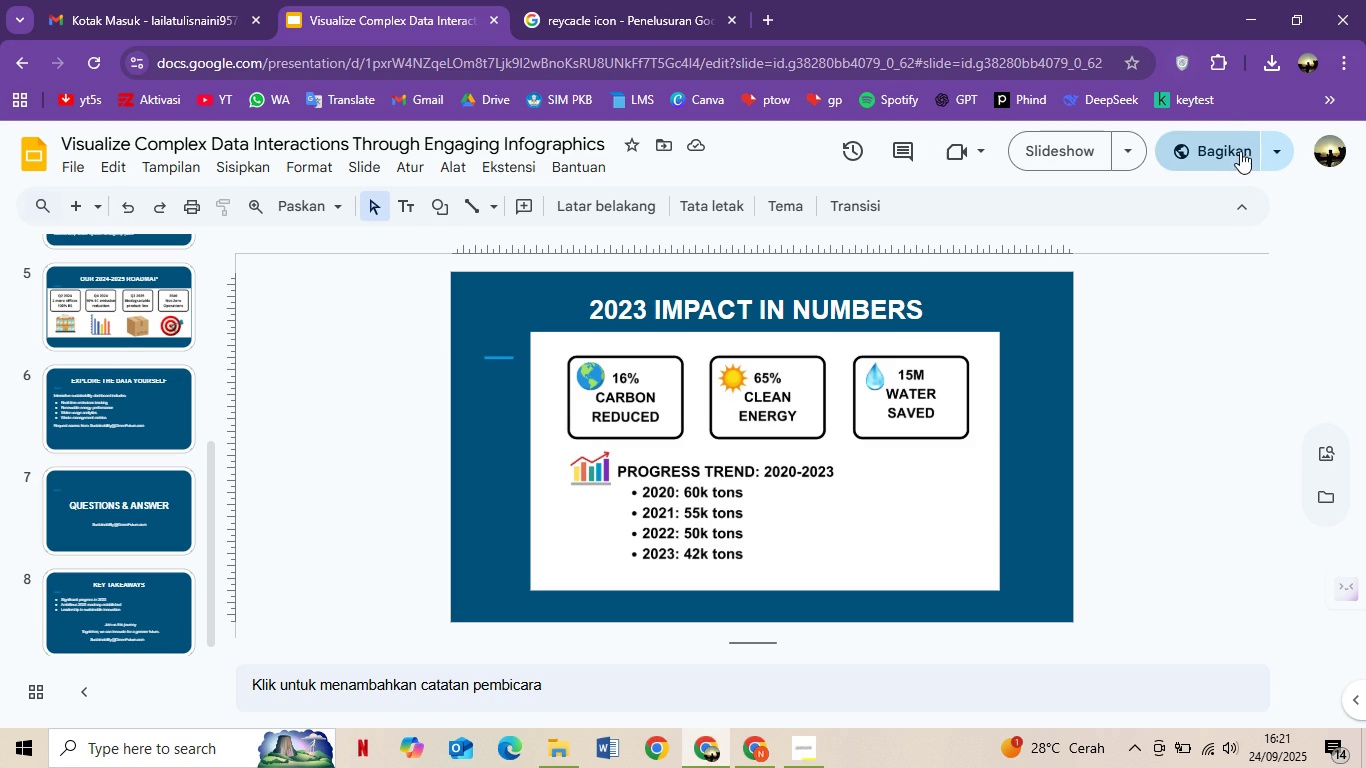 
left_click([1240, 152])
 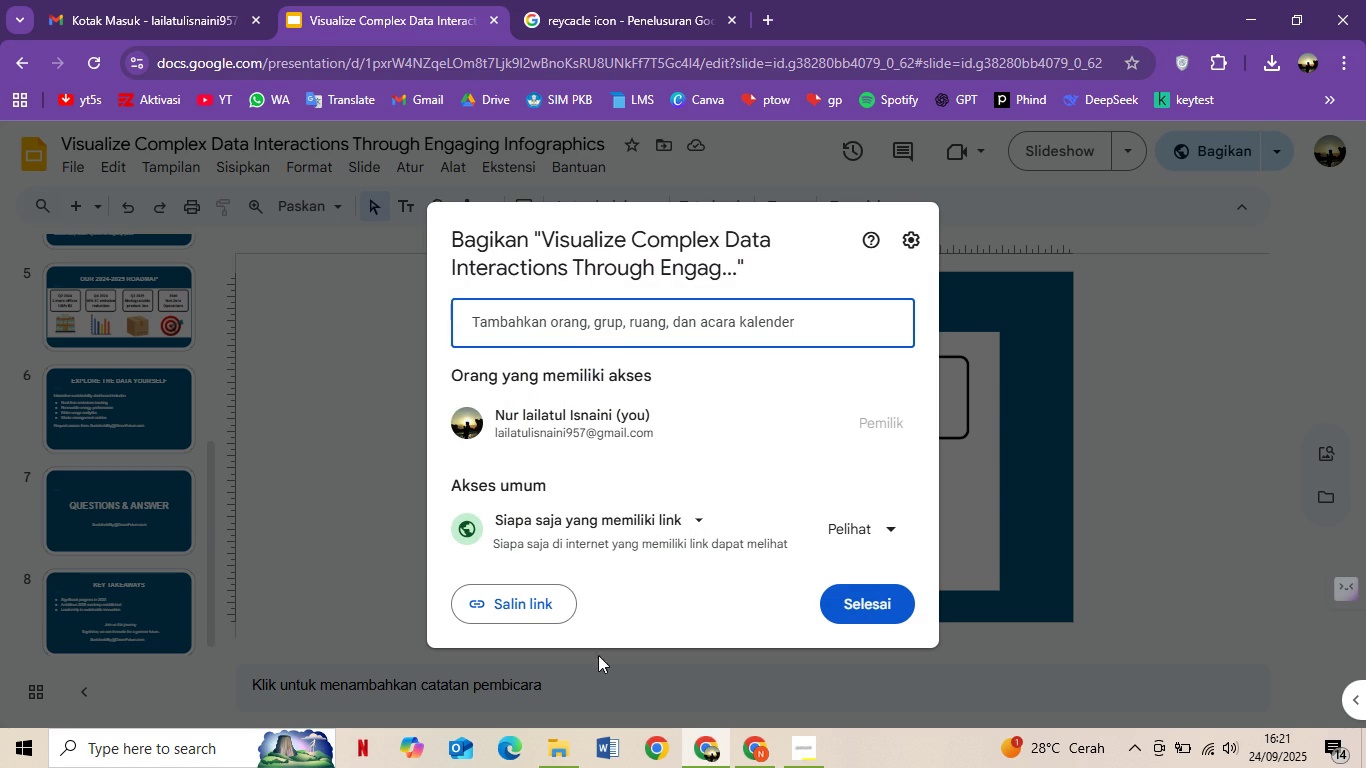 